 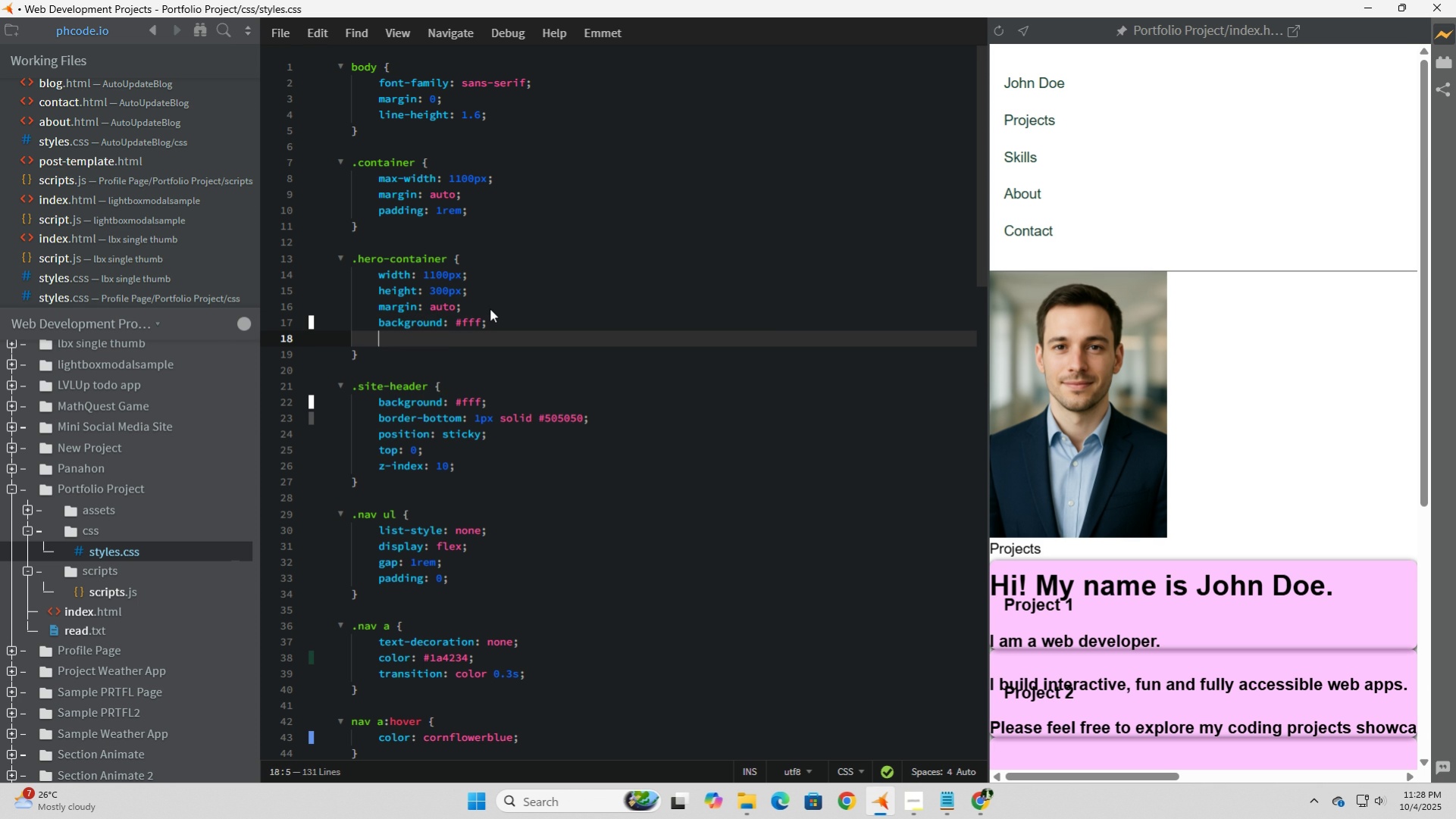 
type(border)
 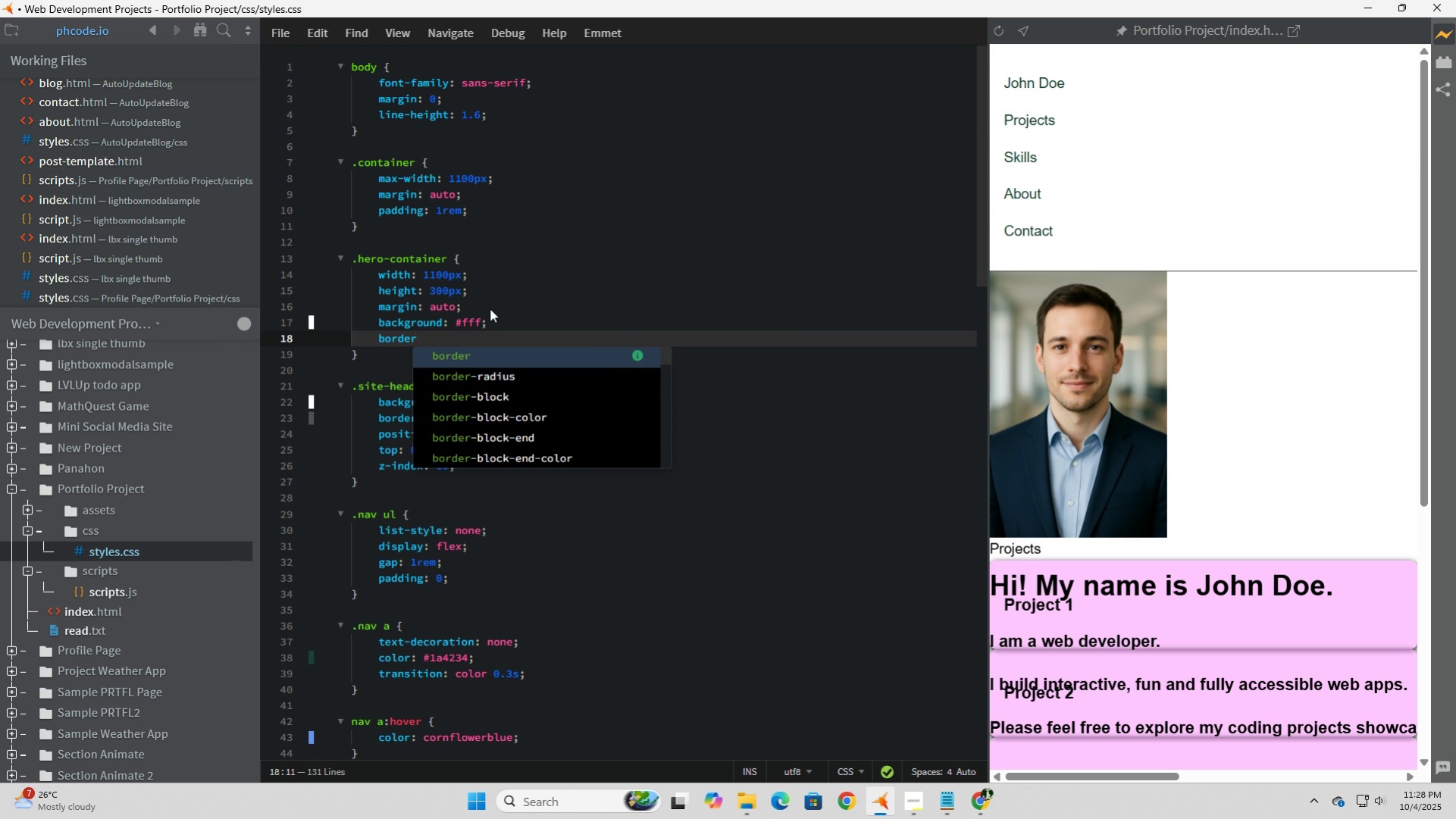 
key(ArrowDown)
 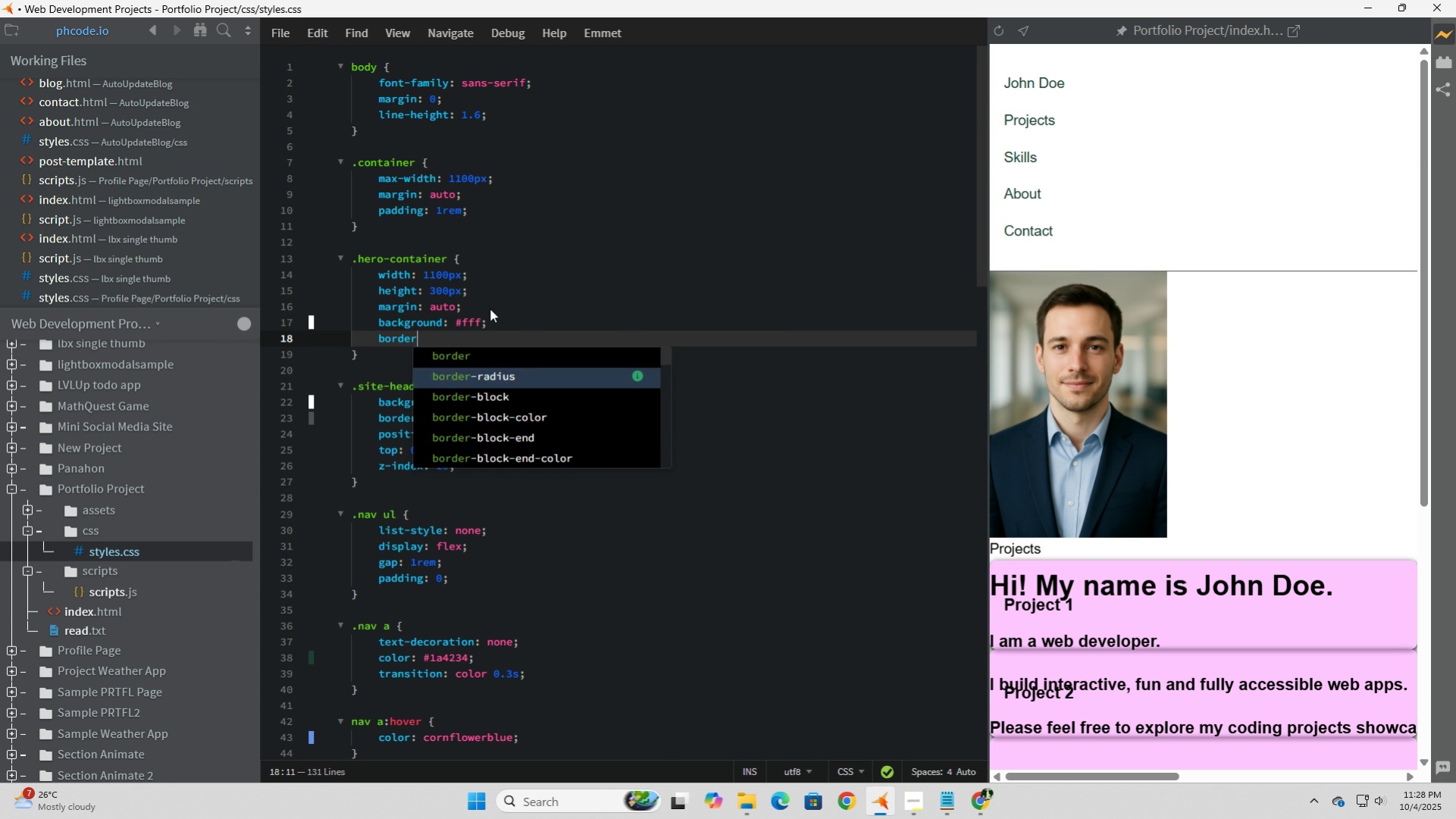 
key(Tab)
 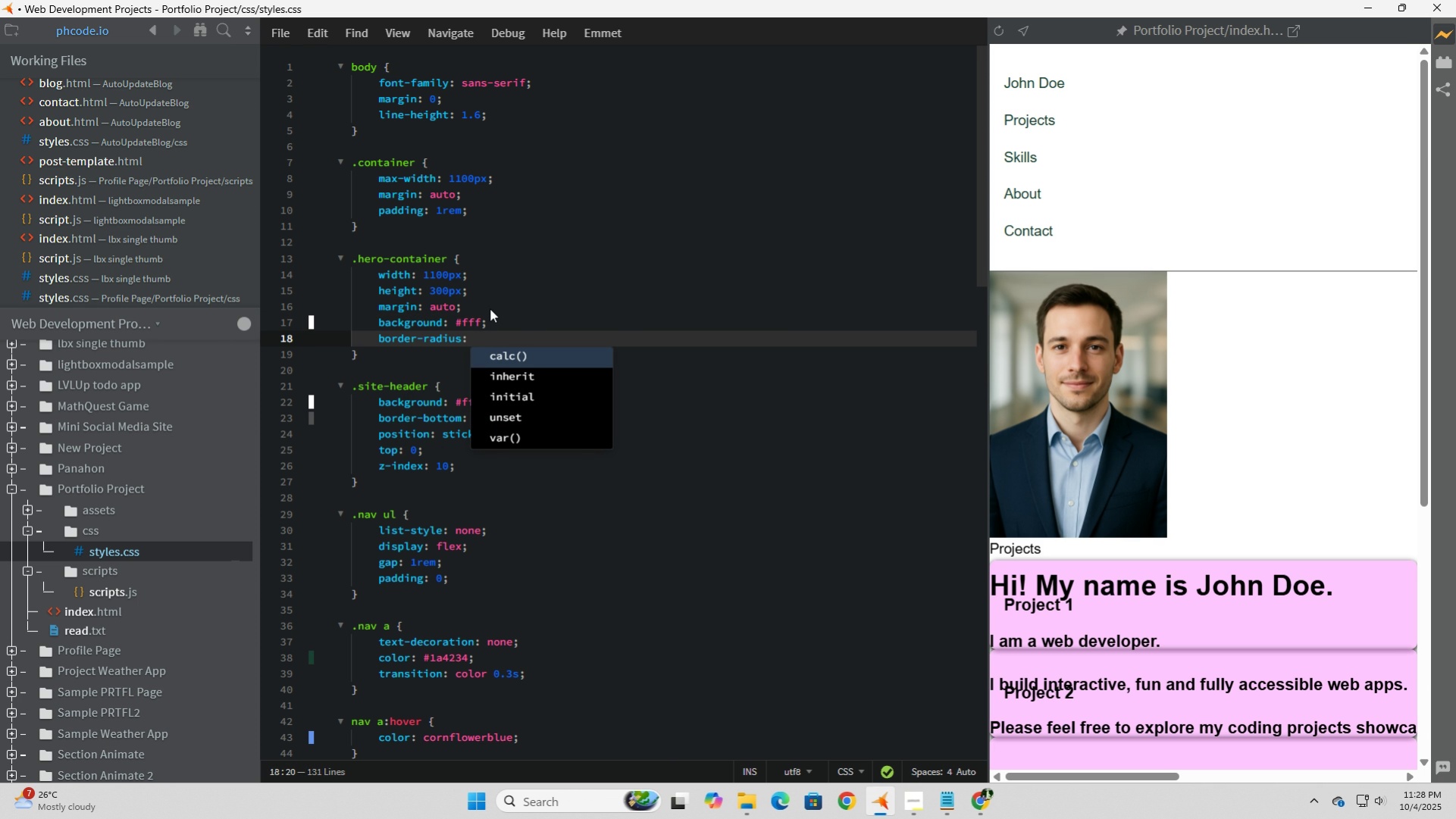 
wait(5.07)
 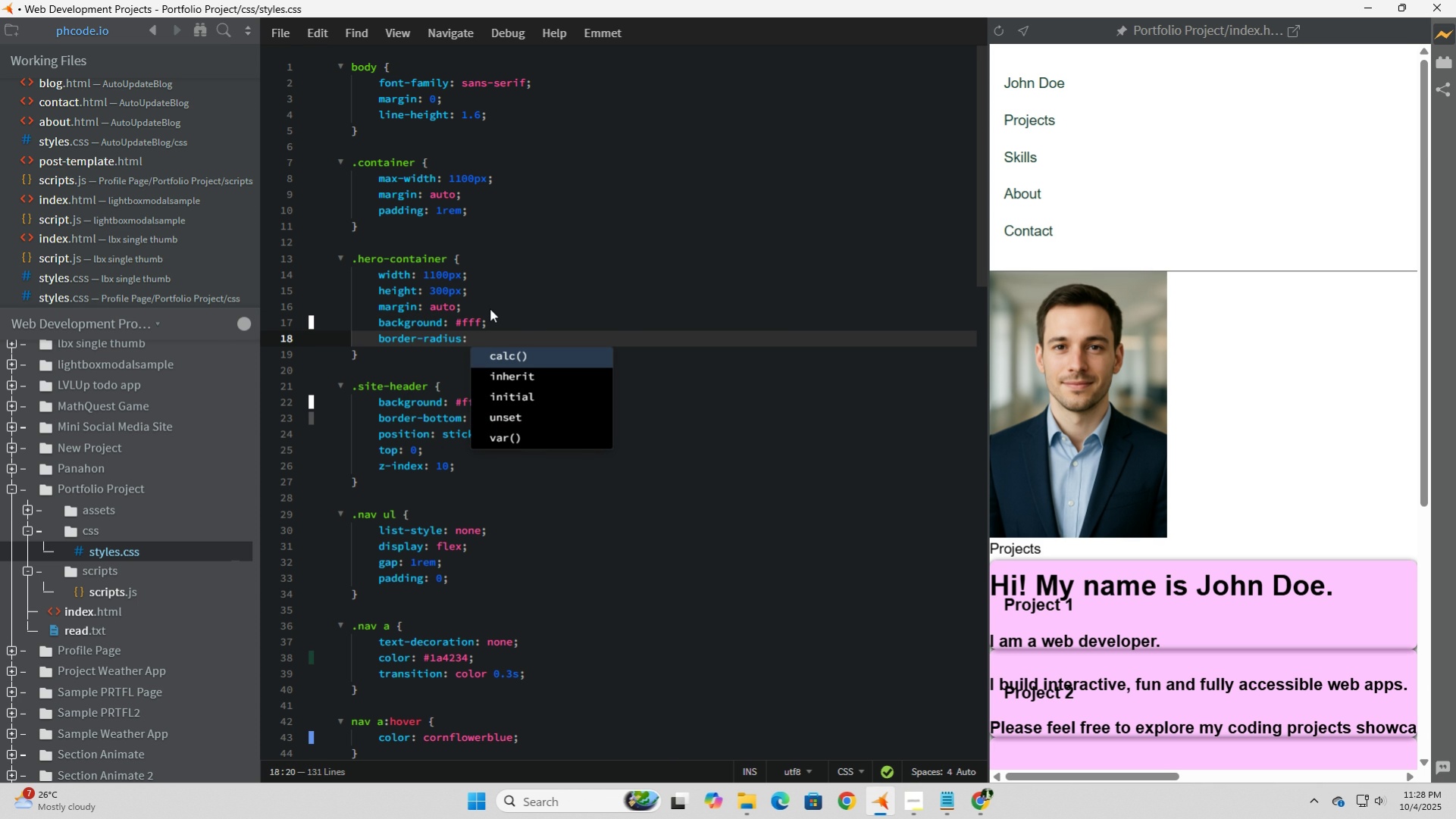 
type(8px;)
 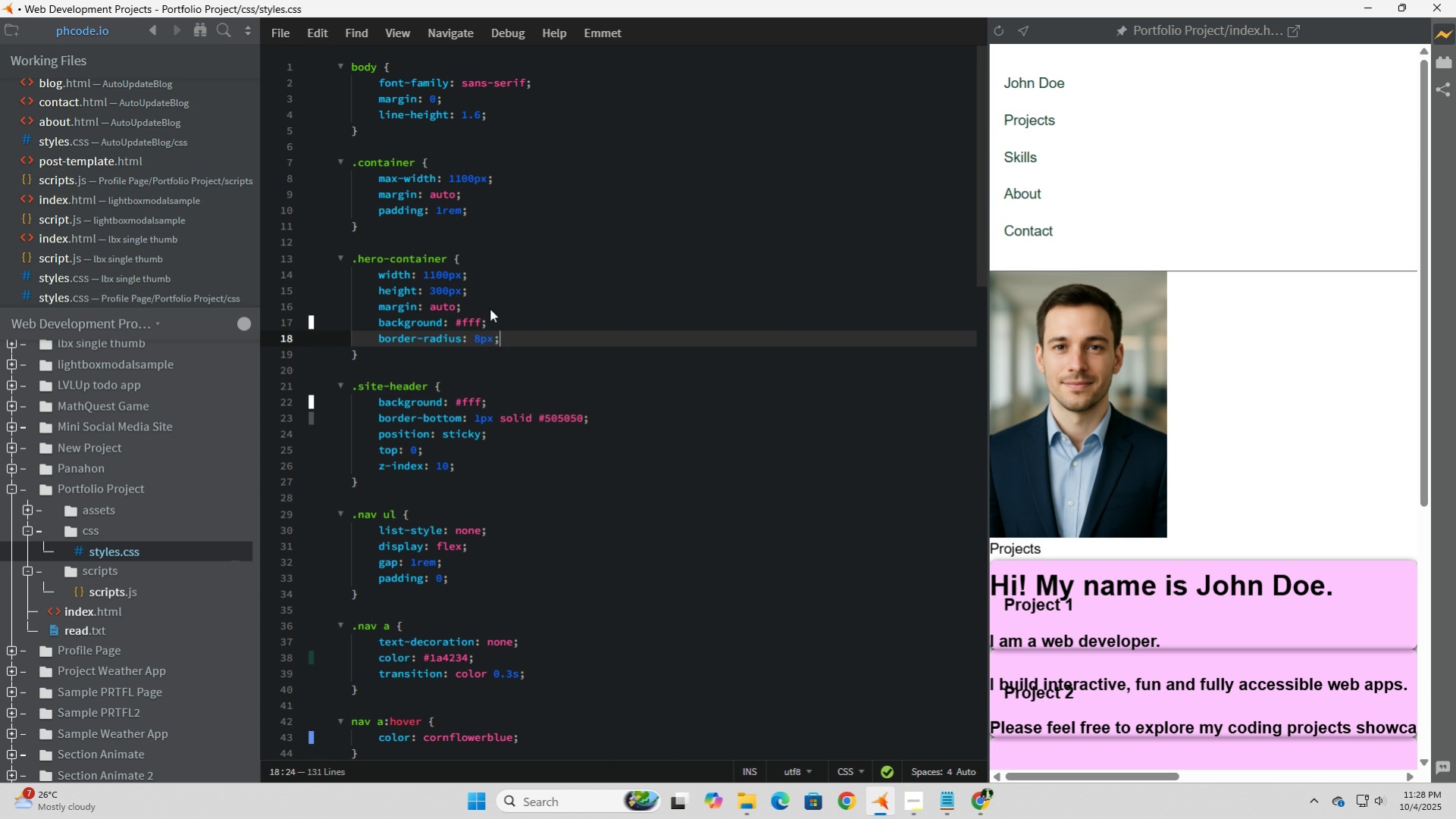 
key(Enter)
 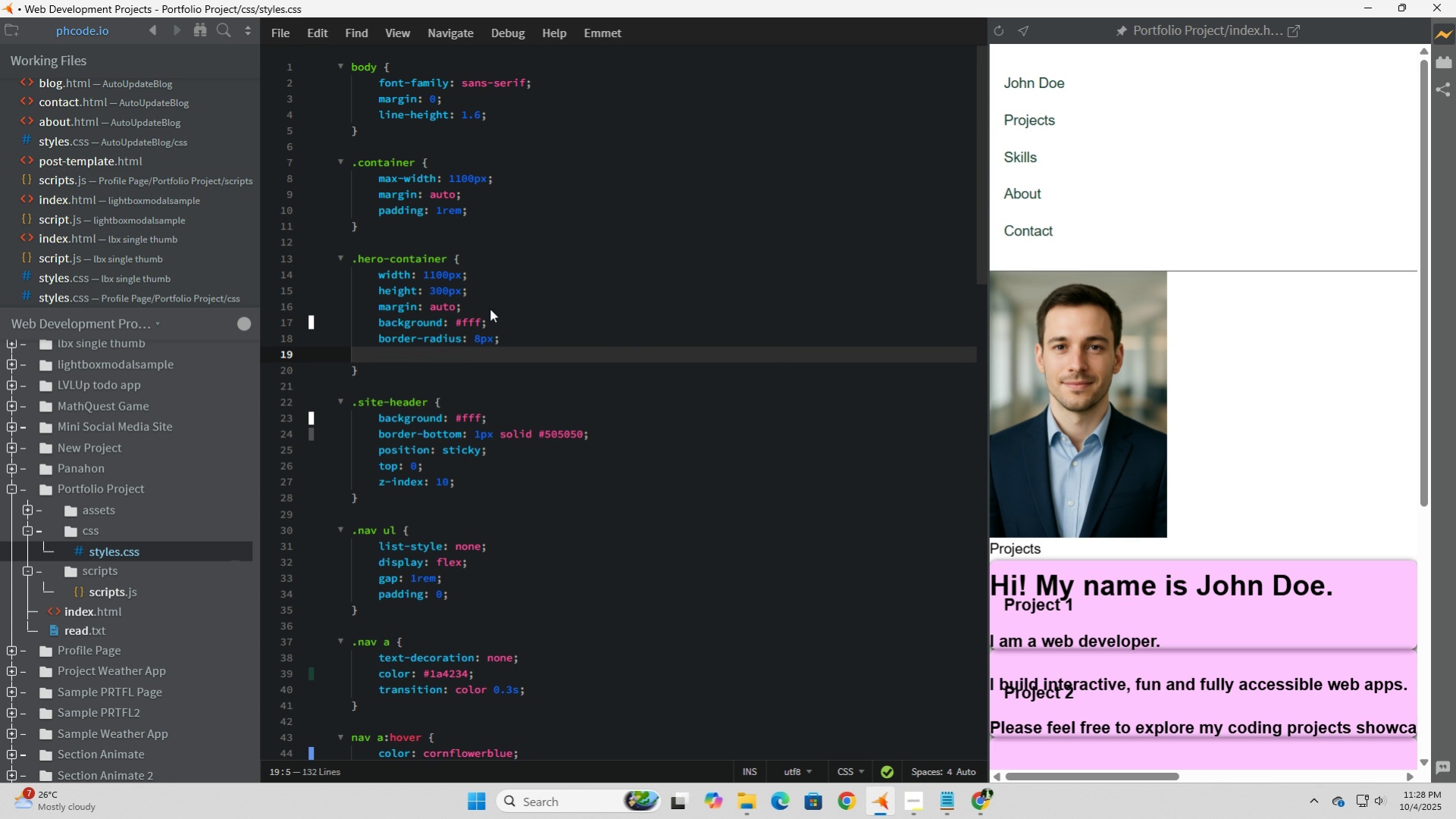 
type(box)
key(Tab)
type(0 4px 12px)
 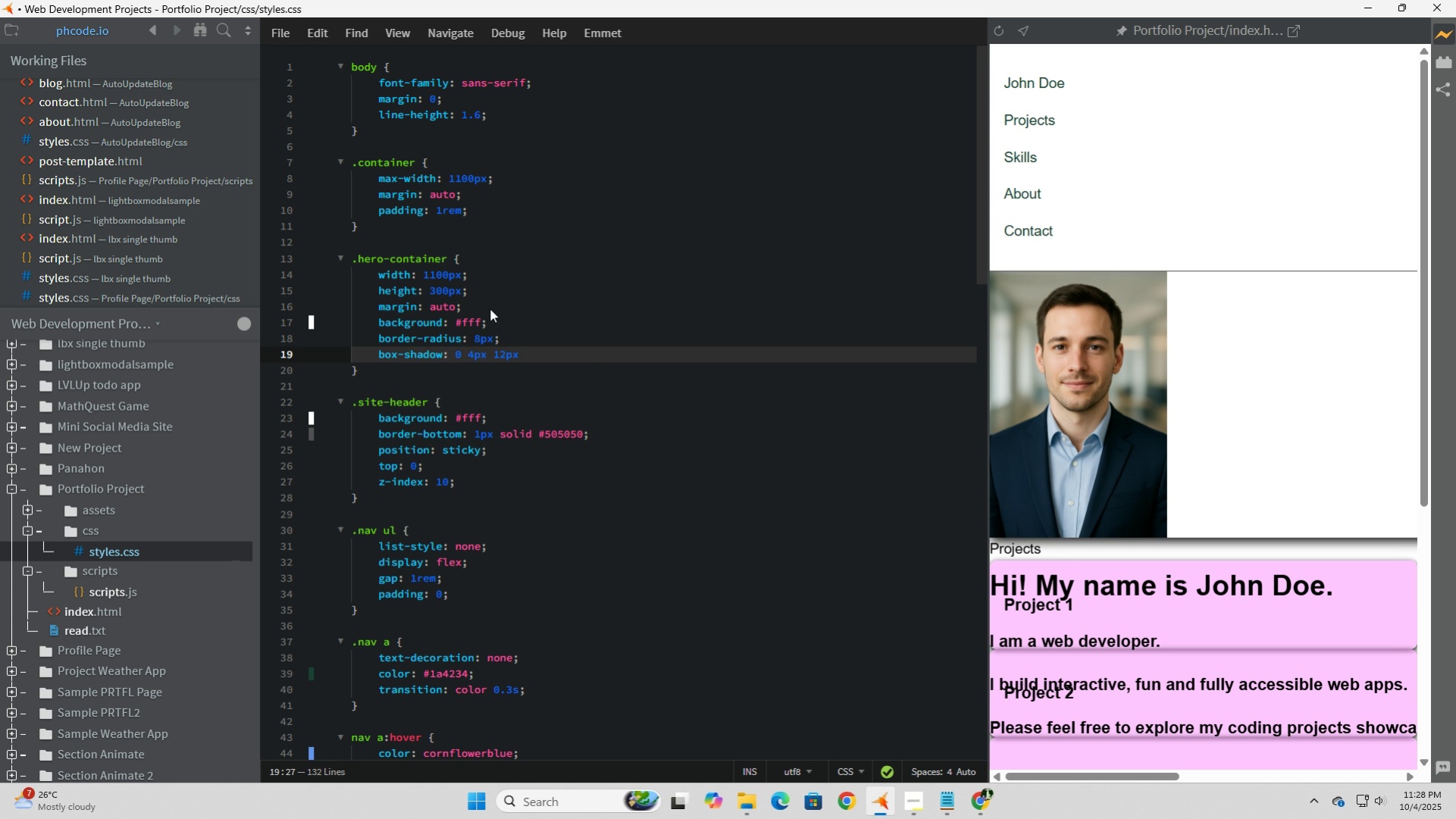 
type( rgba)